 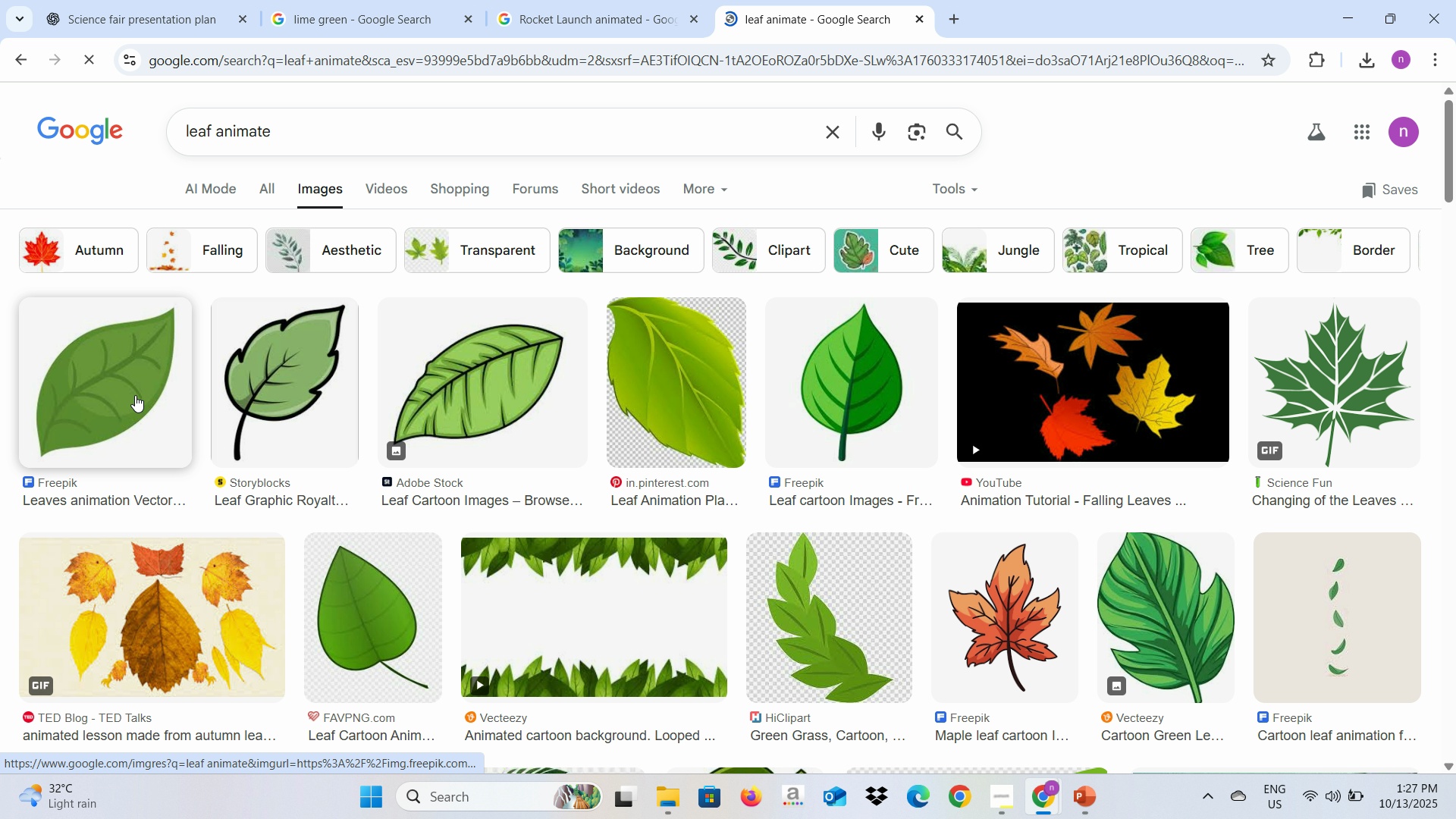 
right_click([1095, 444])
 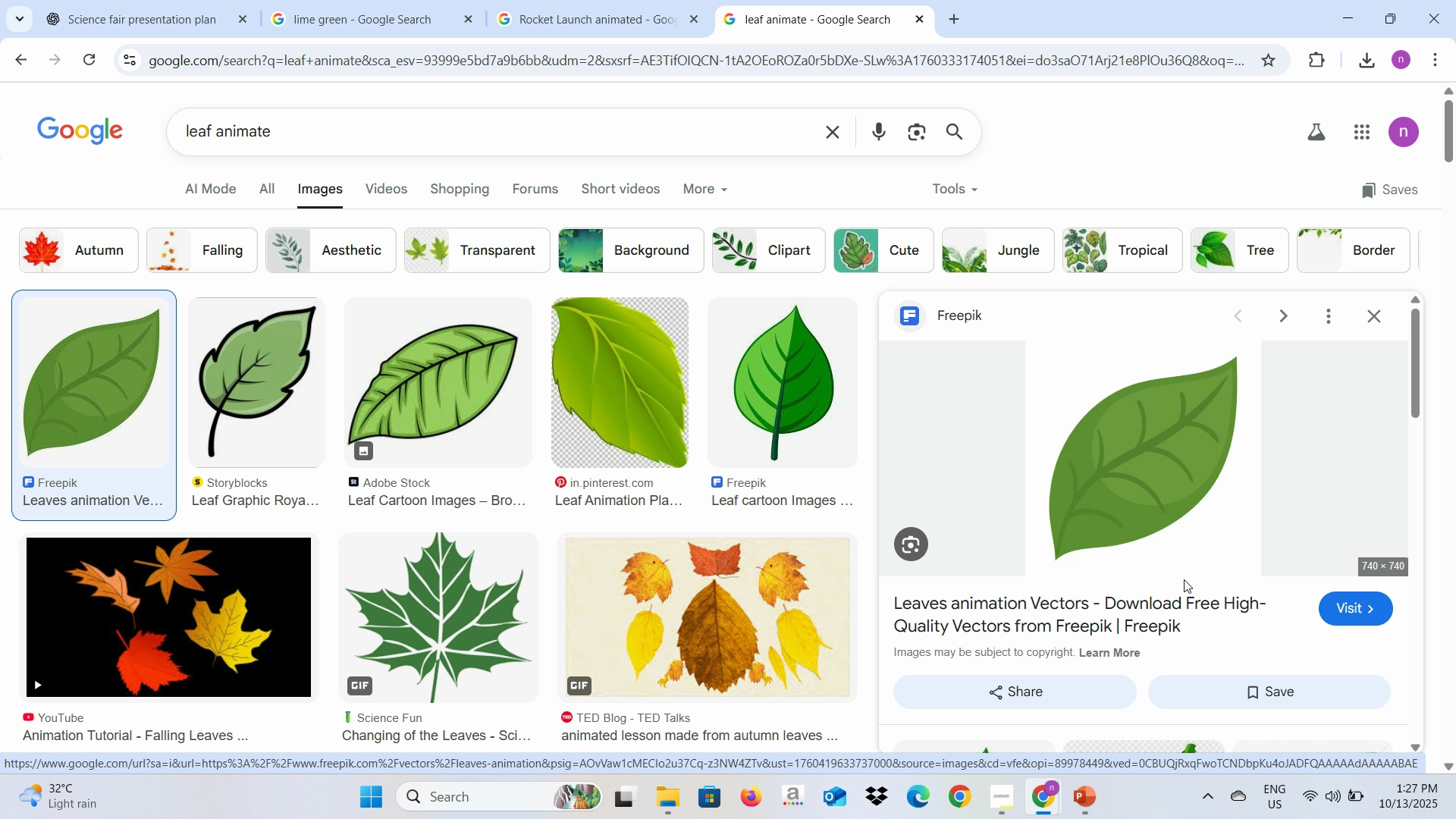 
left_click([1184, 579])
 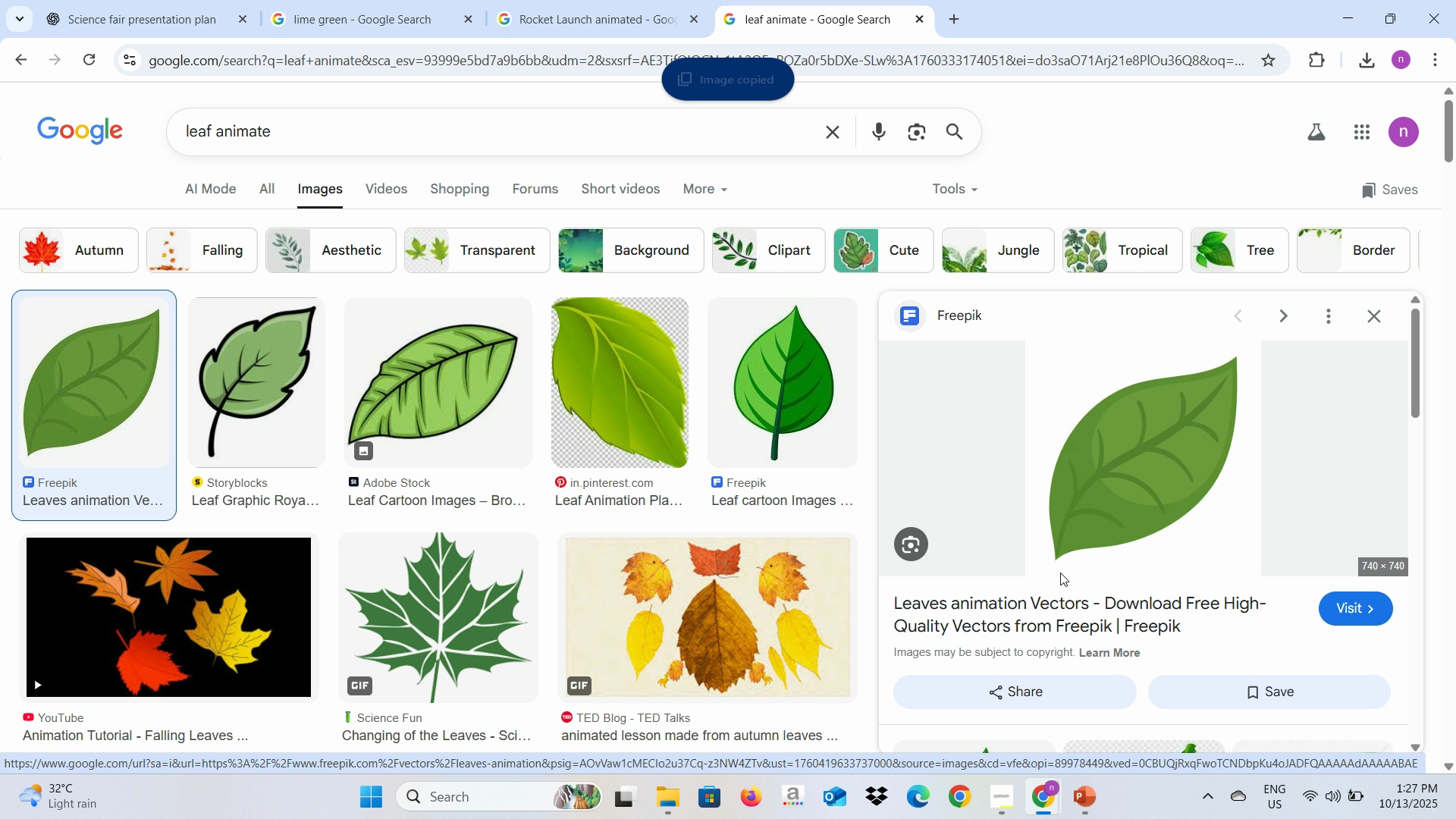 
key(Alt+AltLeft)
 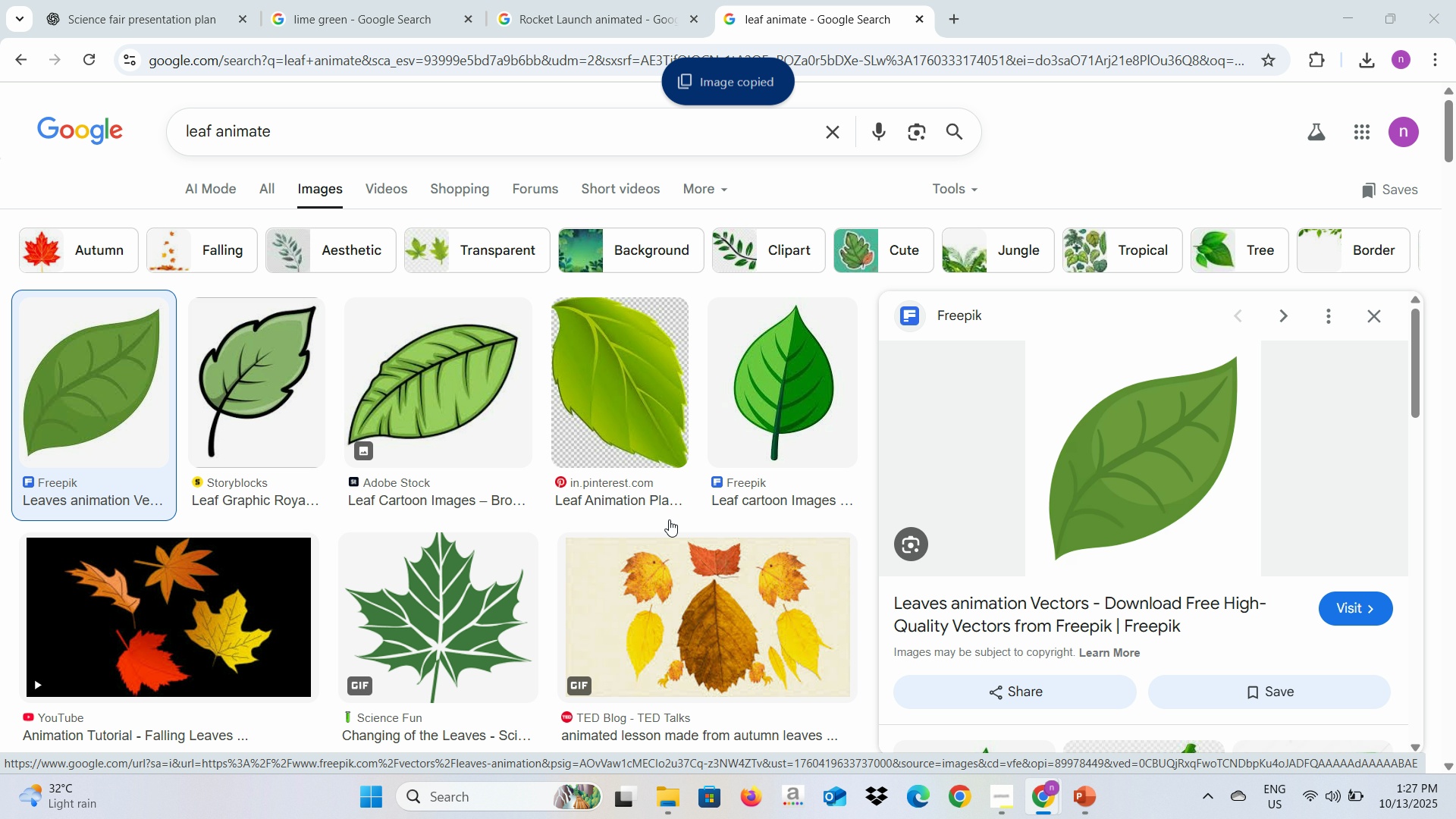 
key(Alt+Tab)